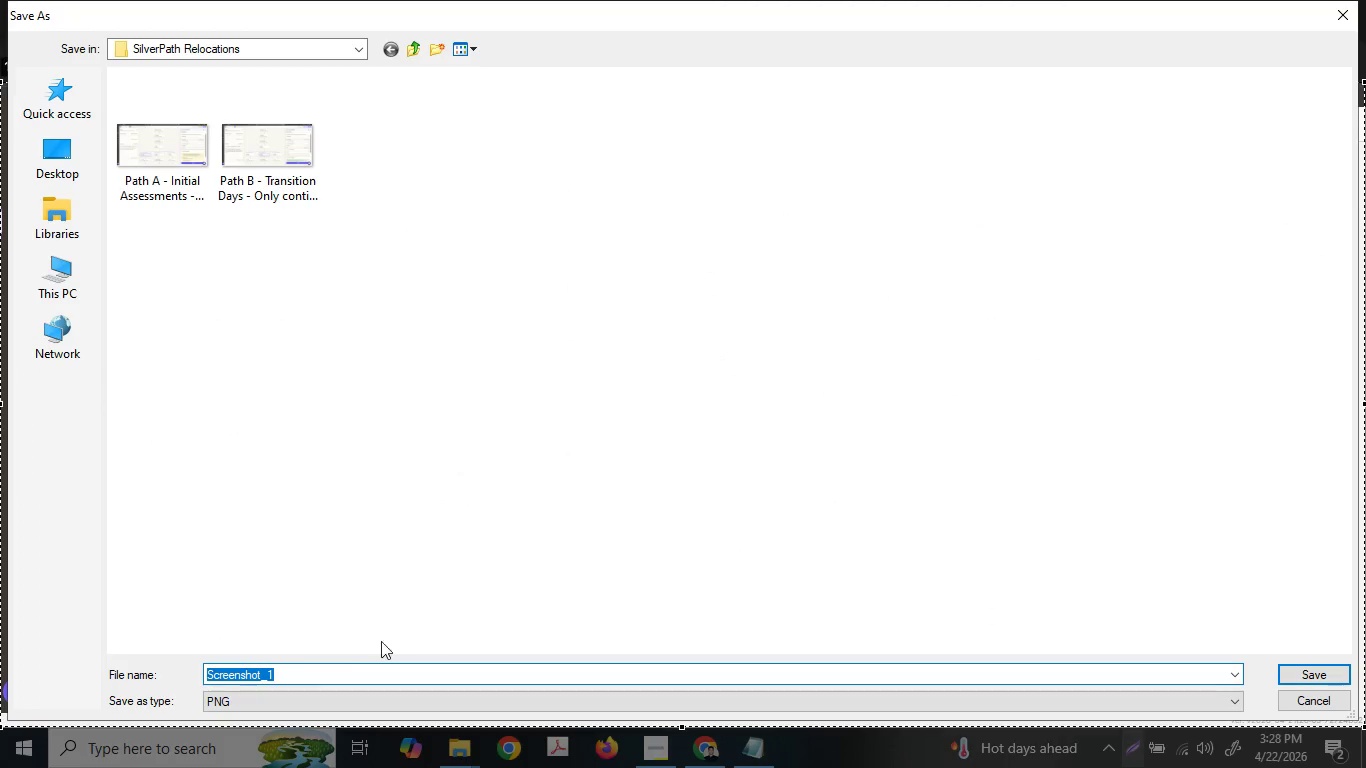 
key(Control+ControlLeft)
 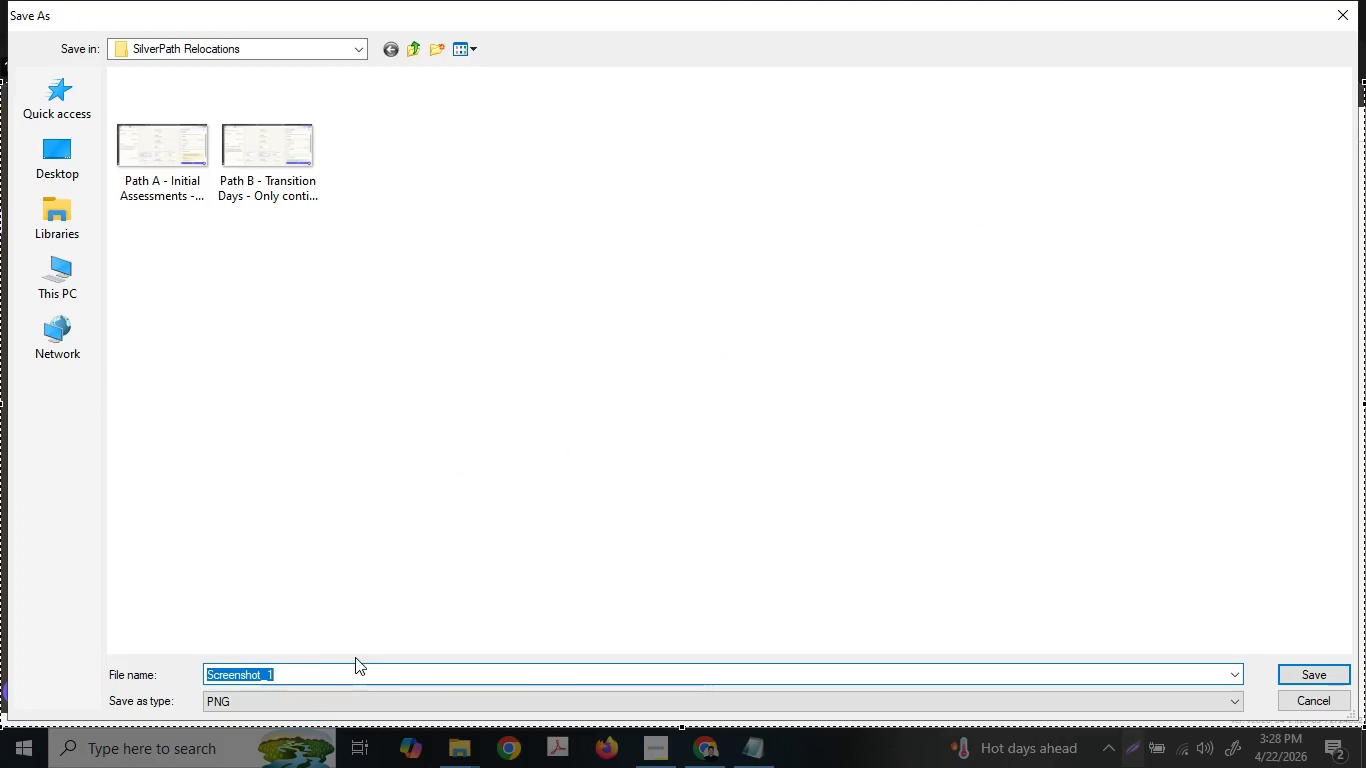 
key(Control+V)
 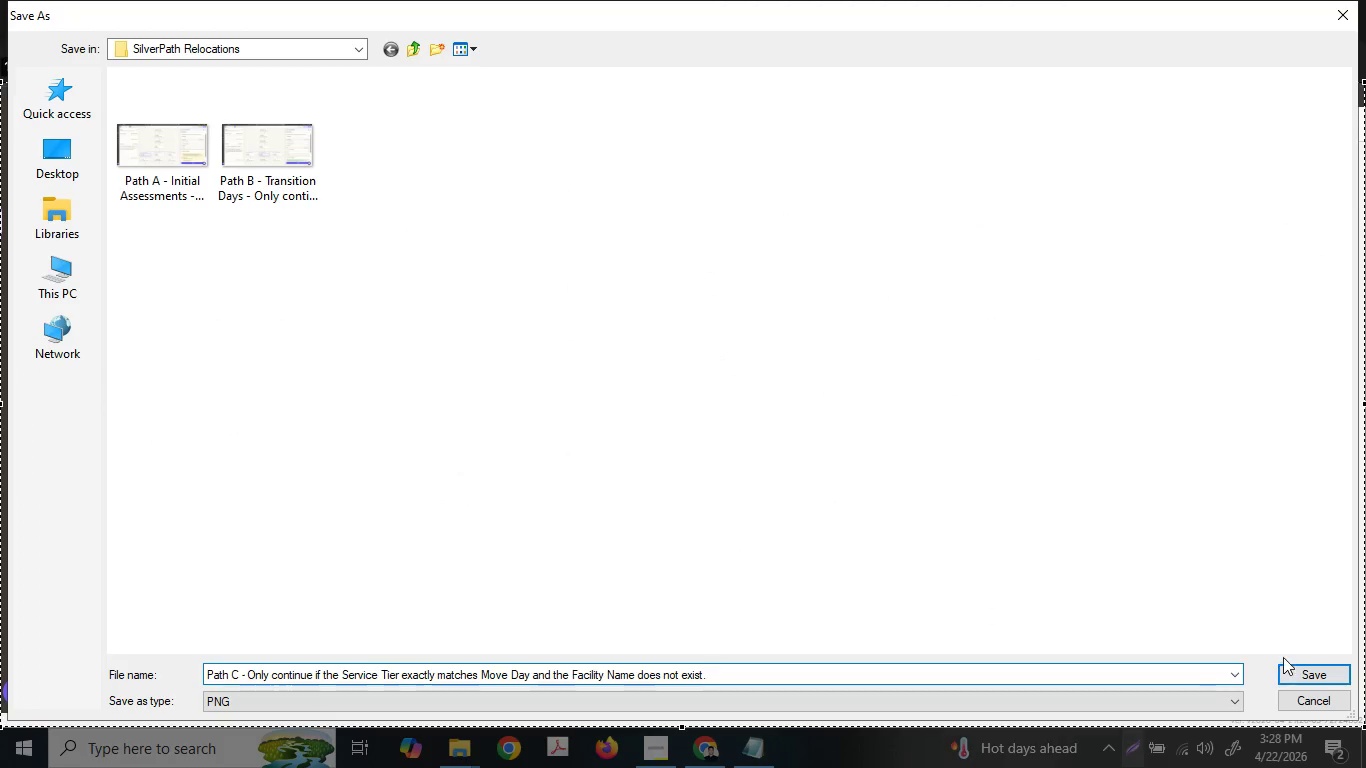 
left_click([1287, 668])
 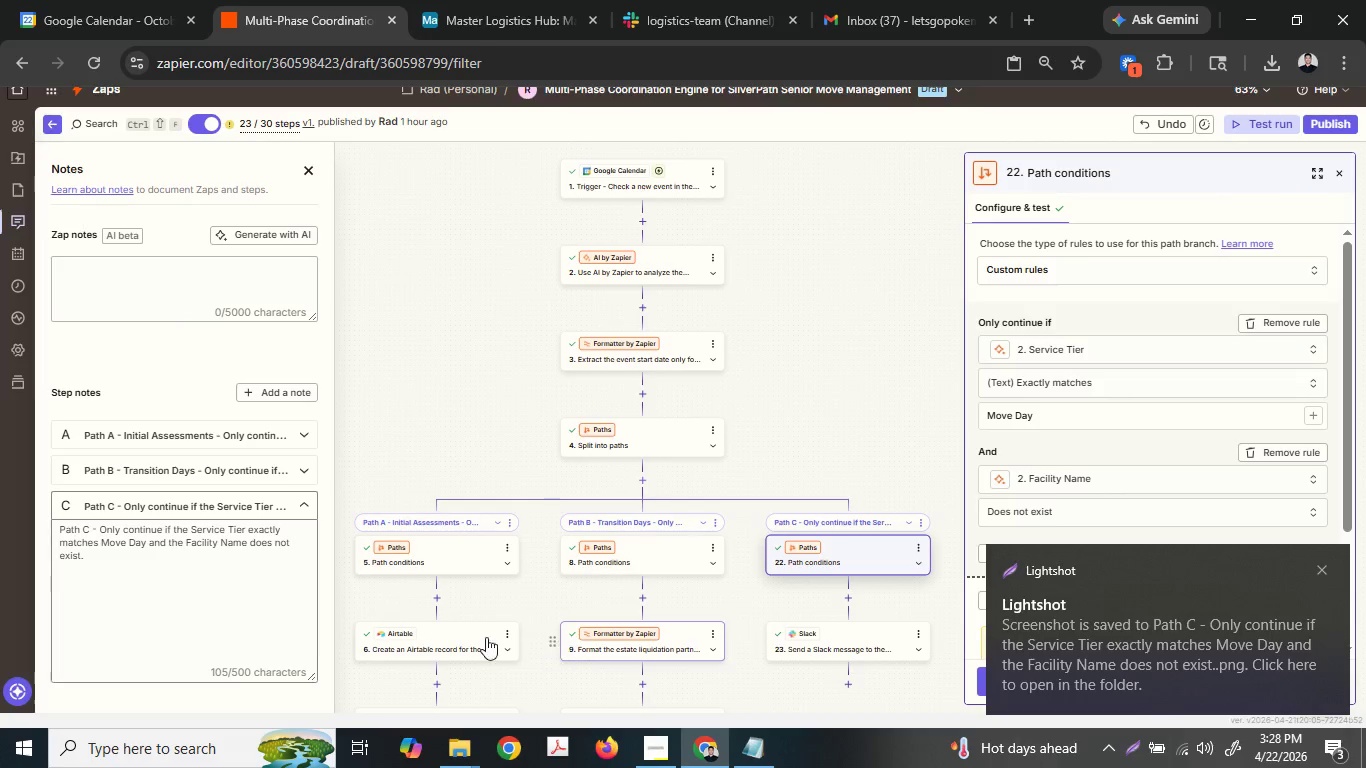 
scroll: coordinate [432, 635], scroll_direction: down, amount: 5.0
 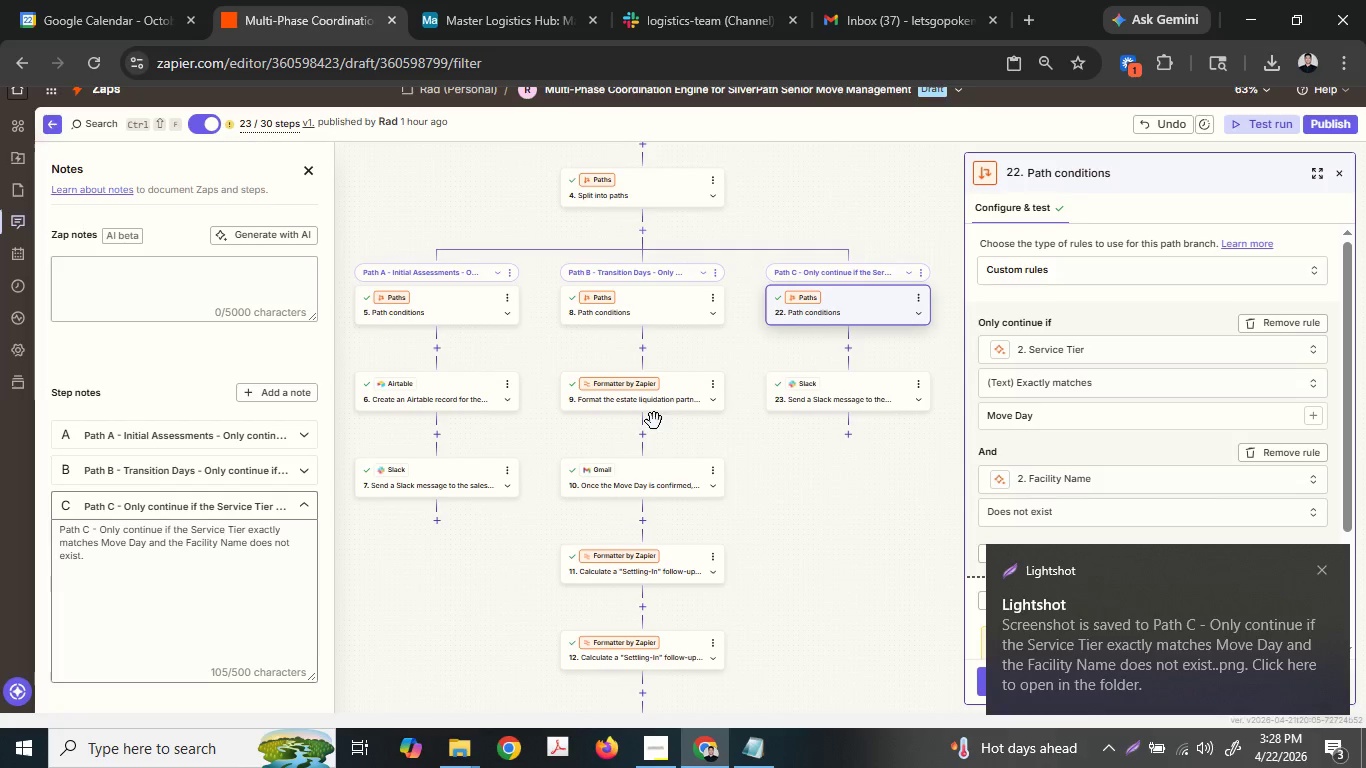 
left_click([653, 408])
 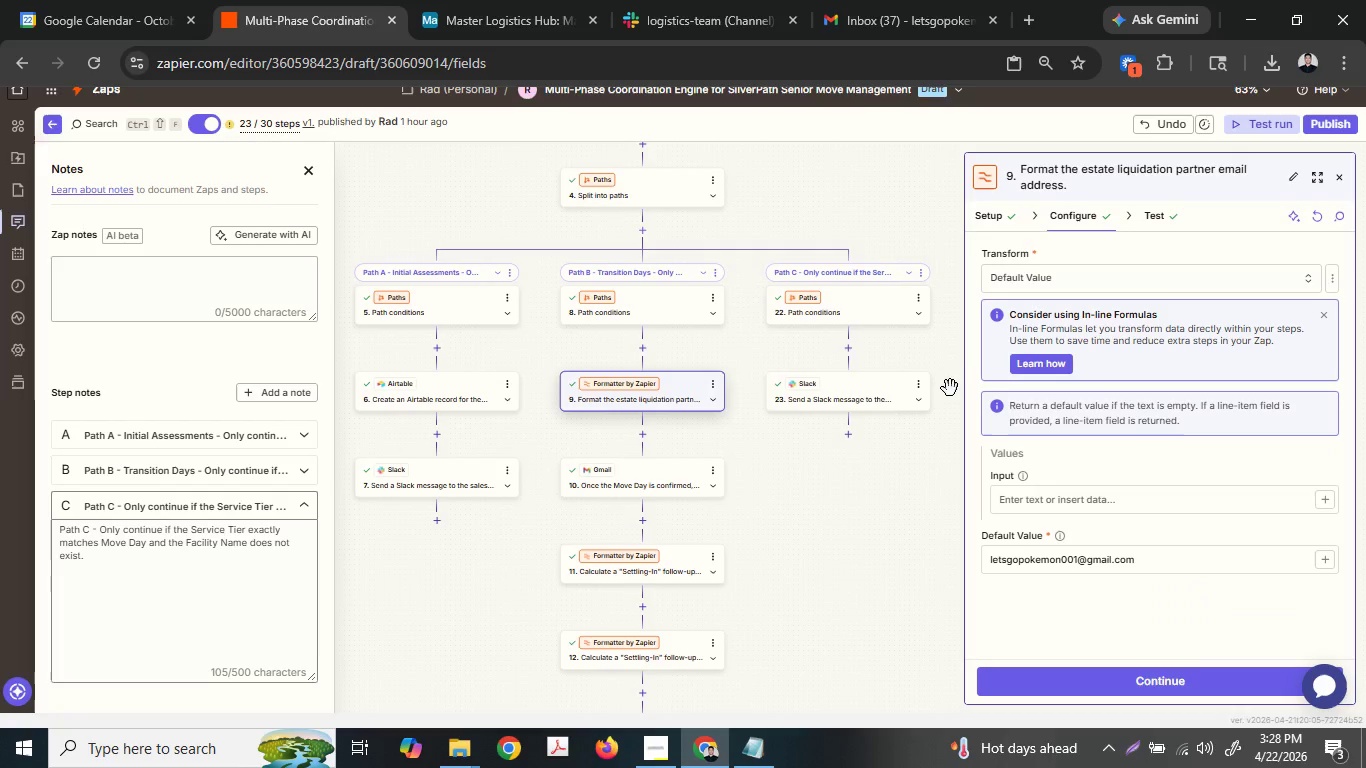 
left_click_drag(start_coordinate=[967, 387], to_coordinate=[941, 388])
 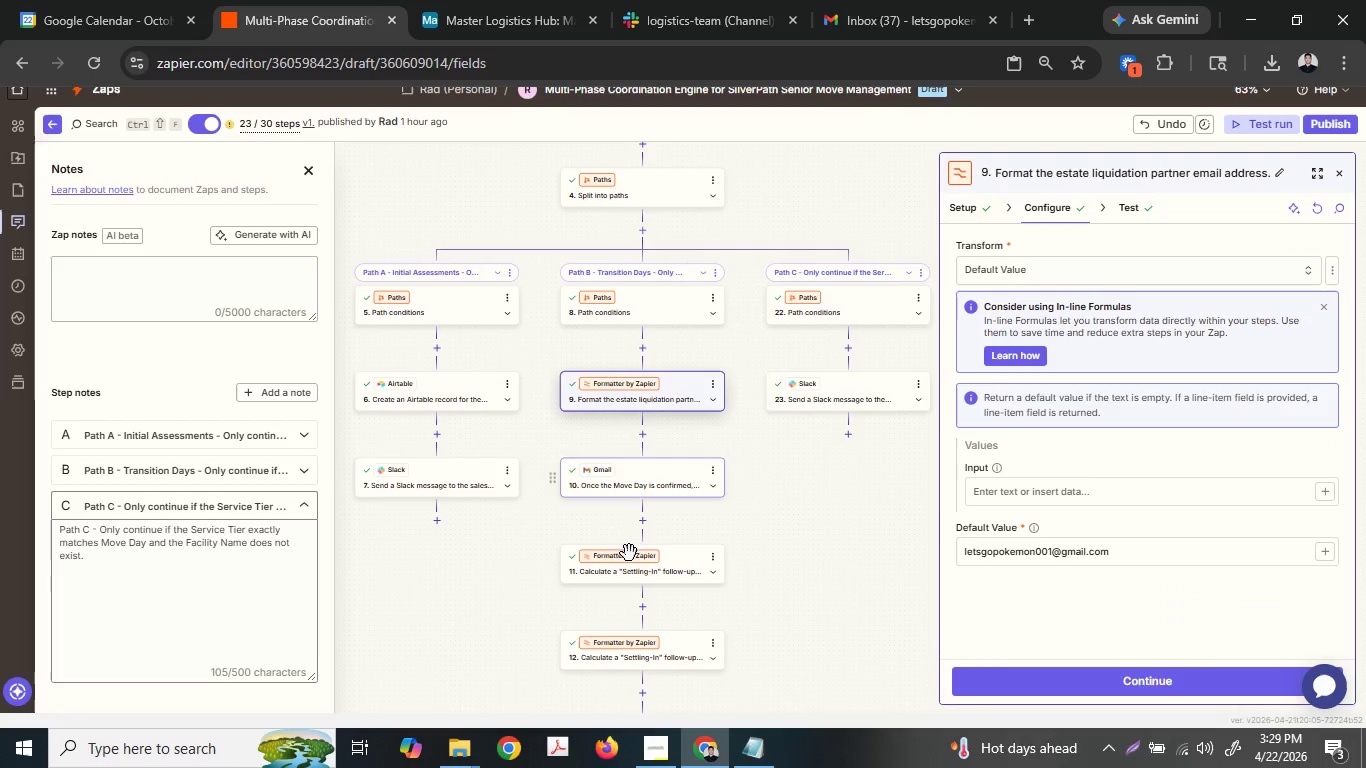 
left_click([625, 570])
 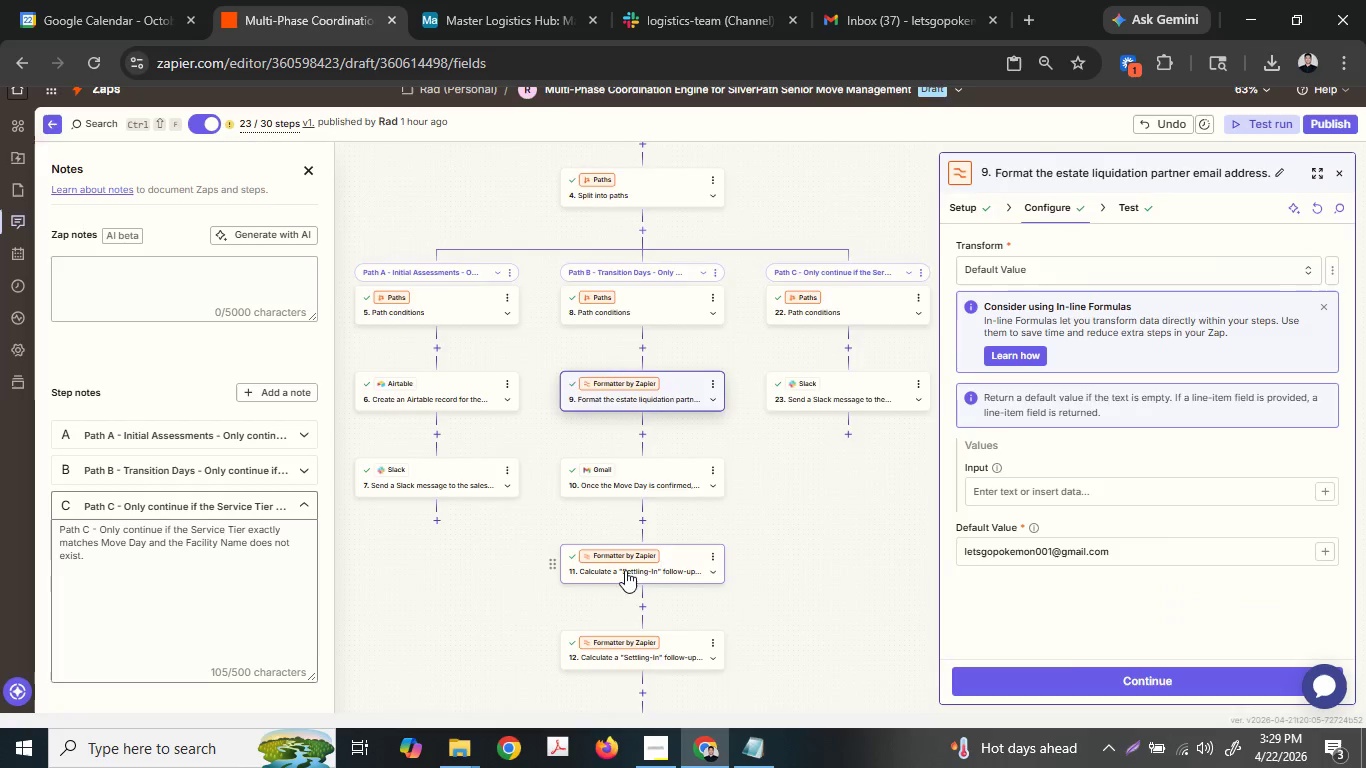 
scroll: coordinate [625, 570], scroll_direction: down, amount: 8.0
 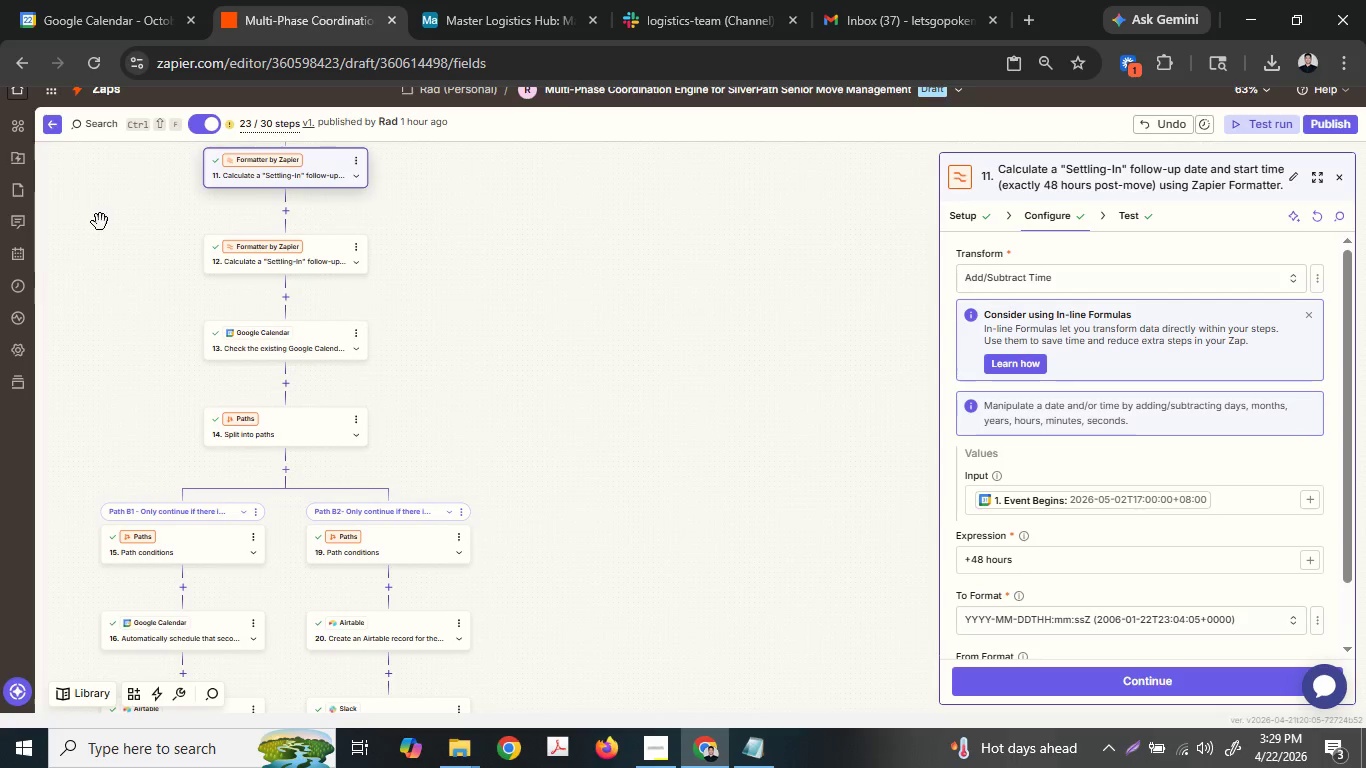 
hold_key(key=ControlLeft, duration=0.52)
 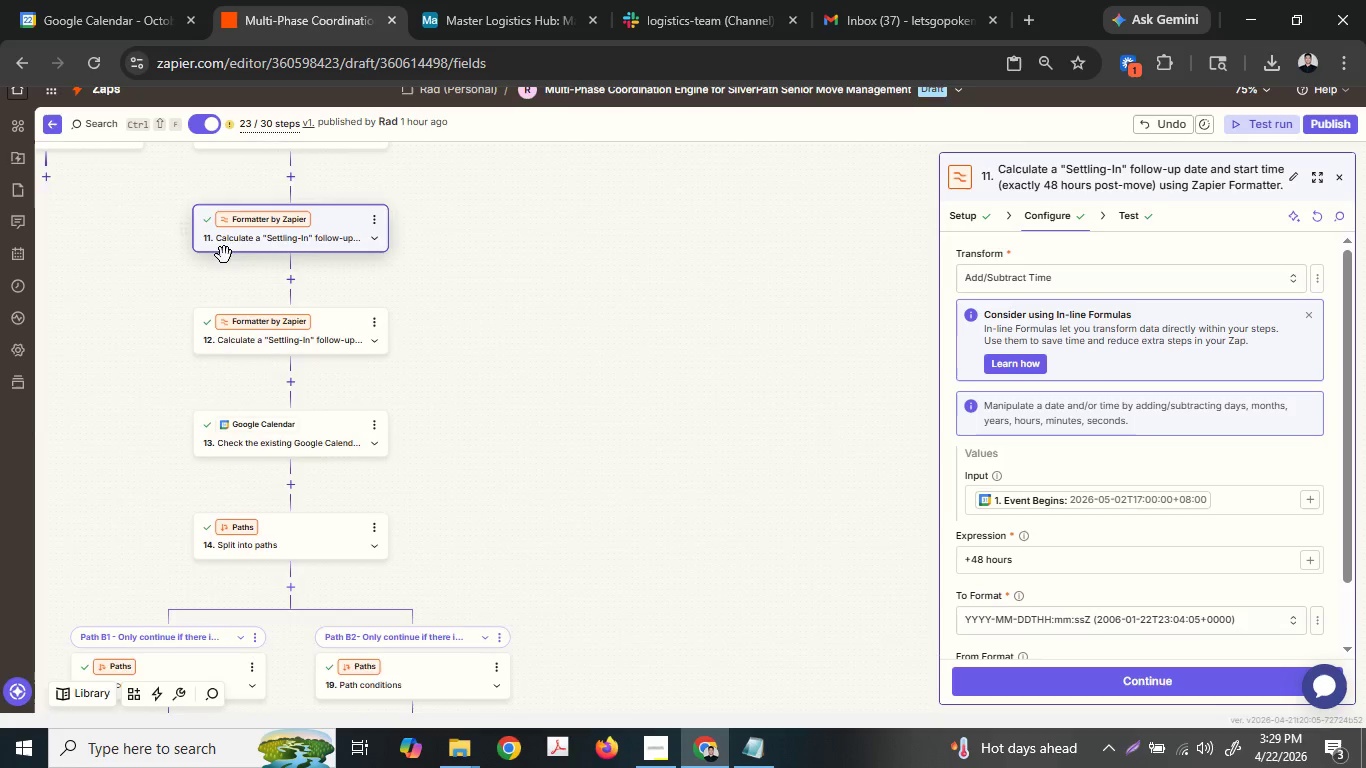 
hold_key(key=ControlLeft, duration=0.5)
 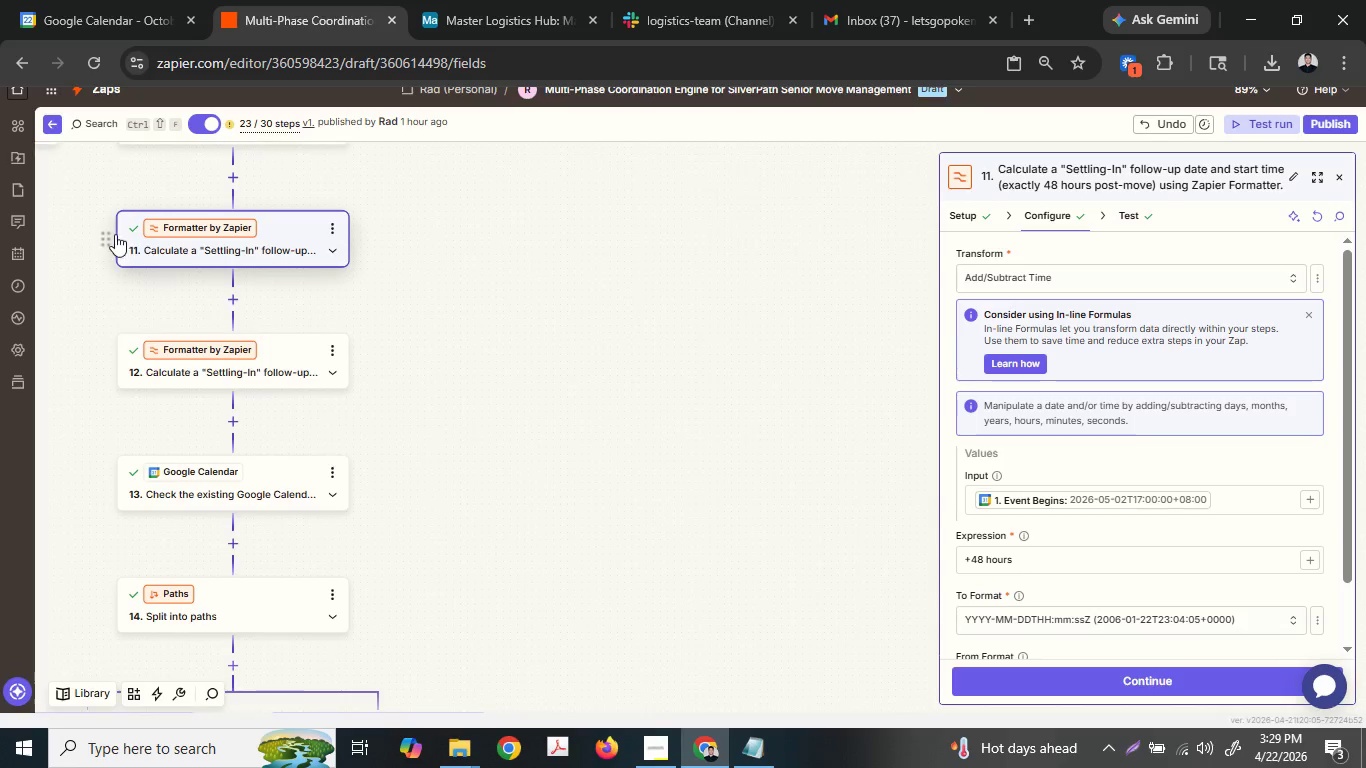 
scroll: coordinate [214, 287], scroll_direction: up, amount: 4.0
 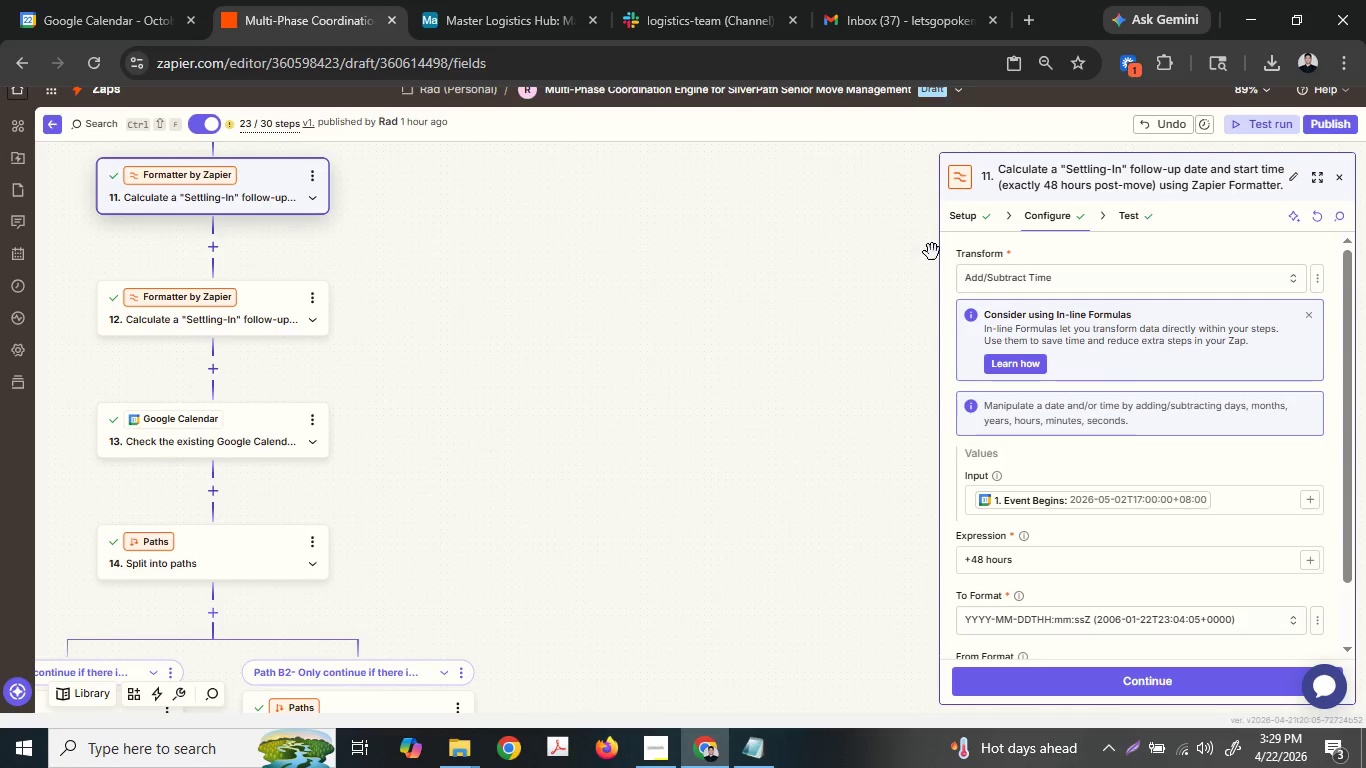 
left_click_drag(start_coordinate=[942, 248], to_coordinate=[507, 232])
 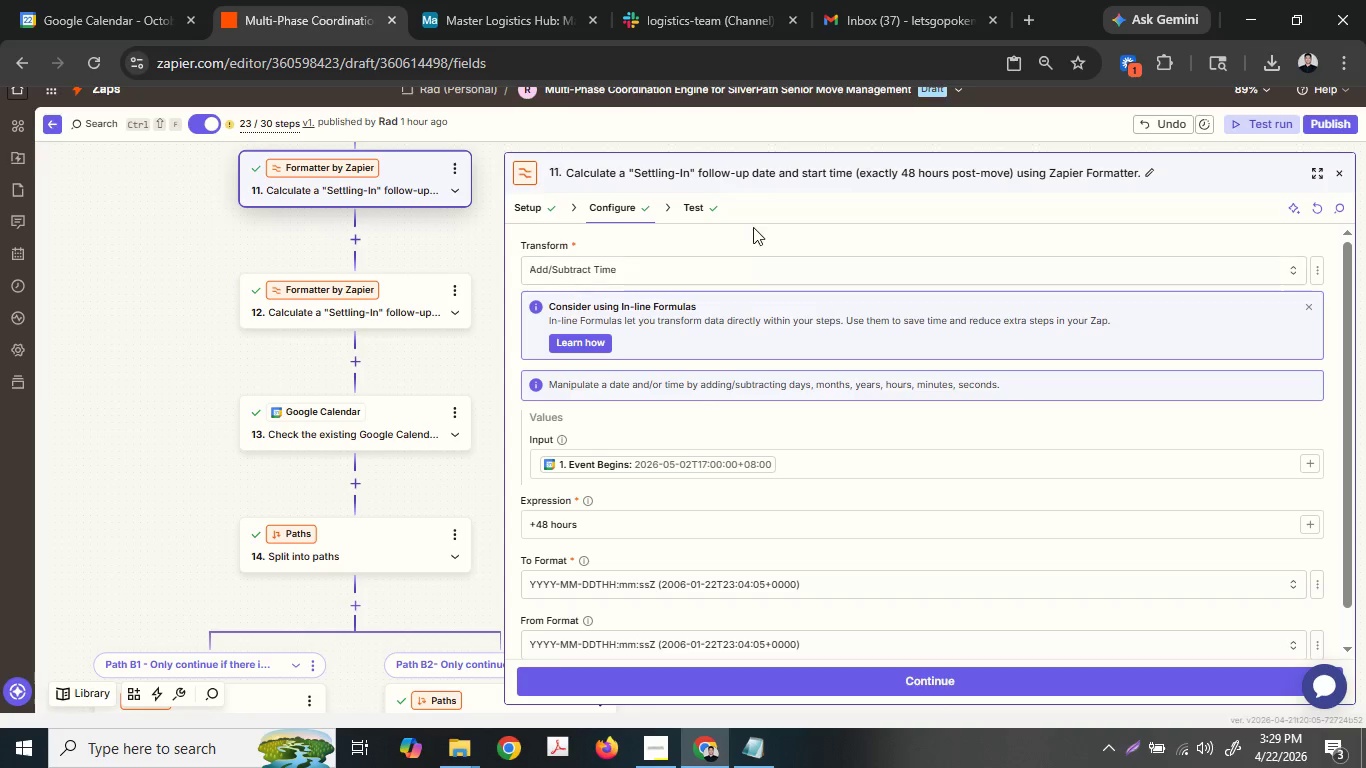 
key(Control+A)
 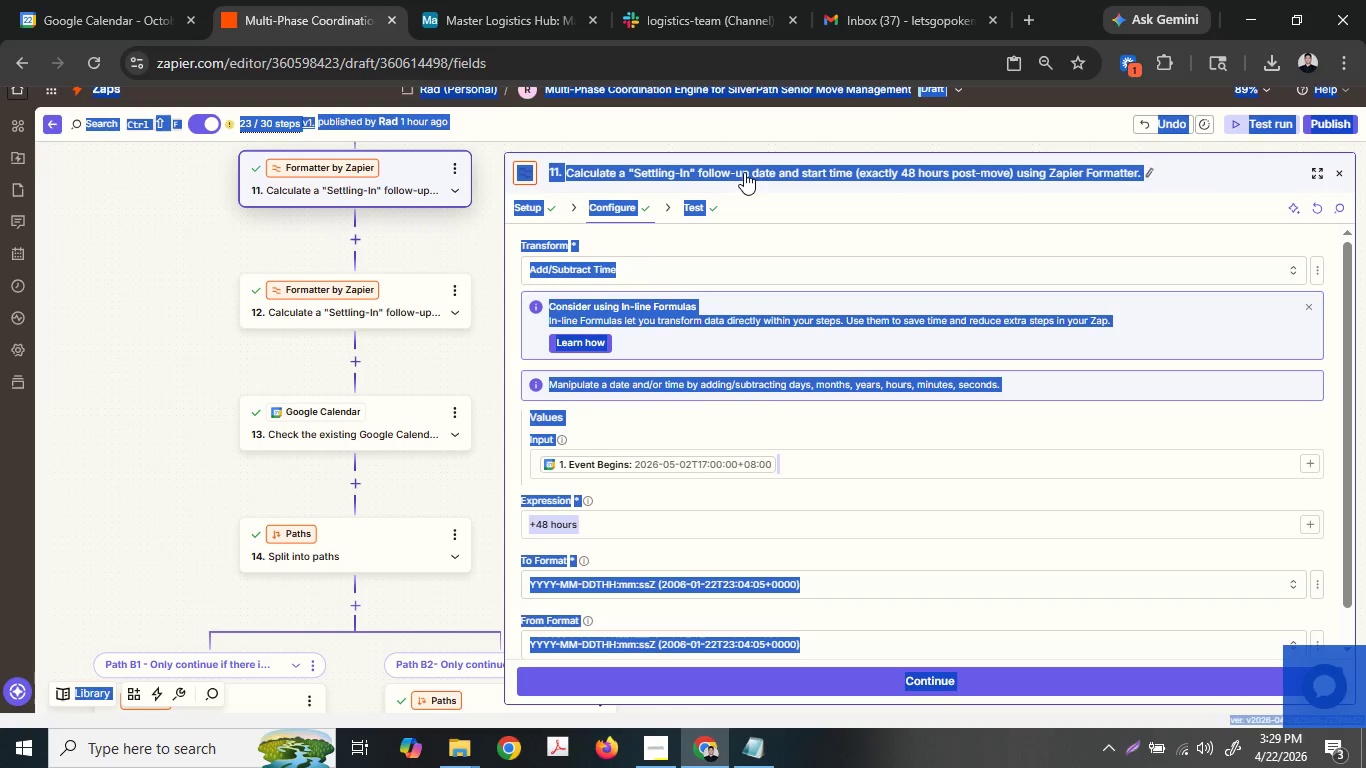 
double_click([744, 172])
 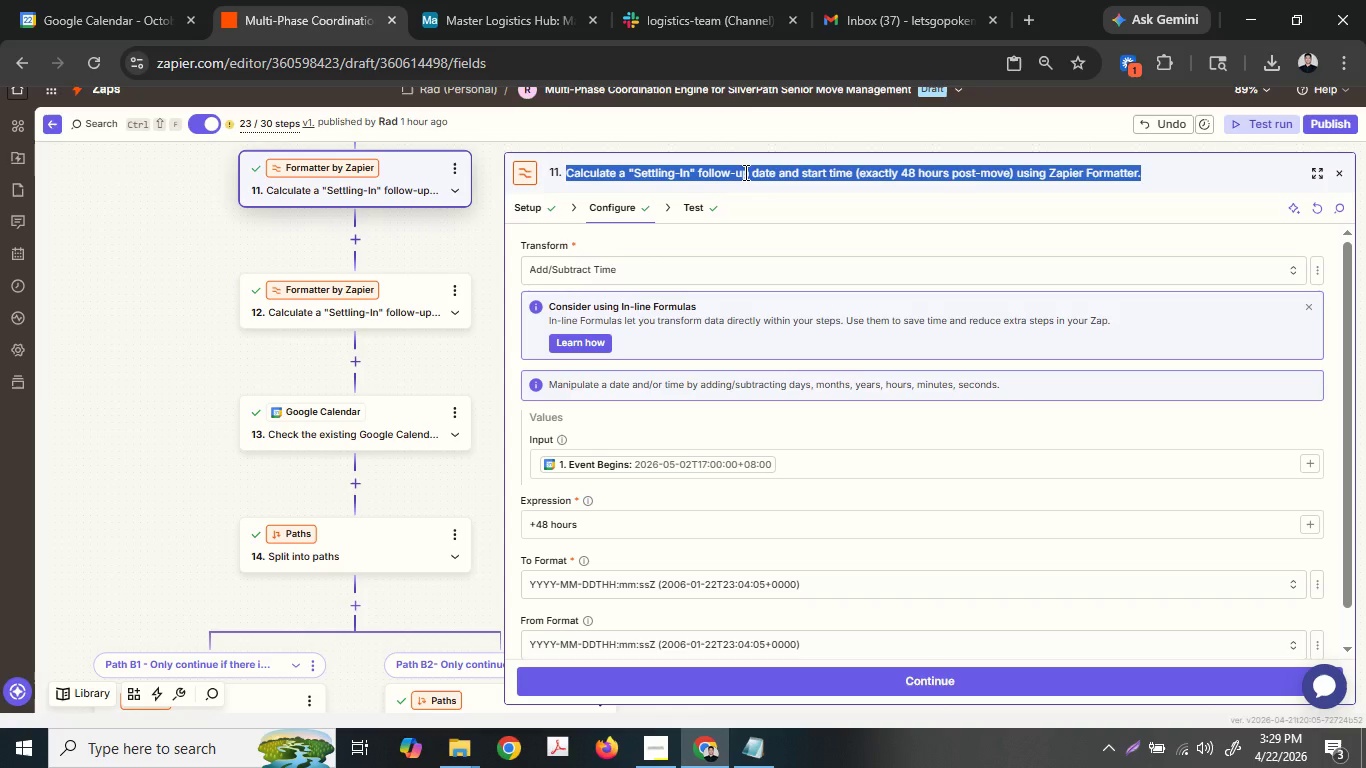 
triple_click([744, 172])
 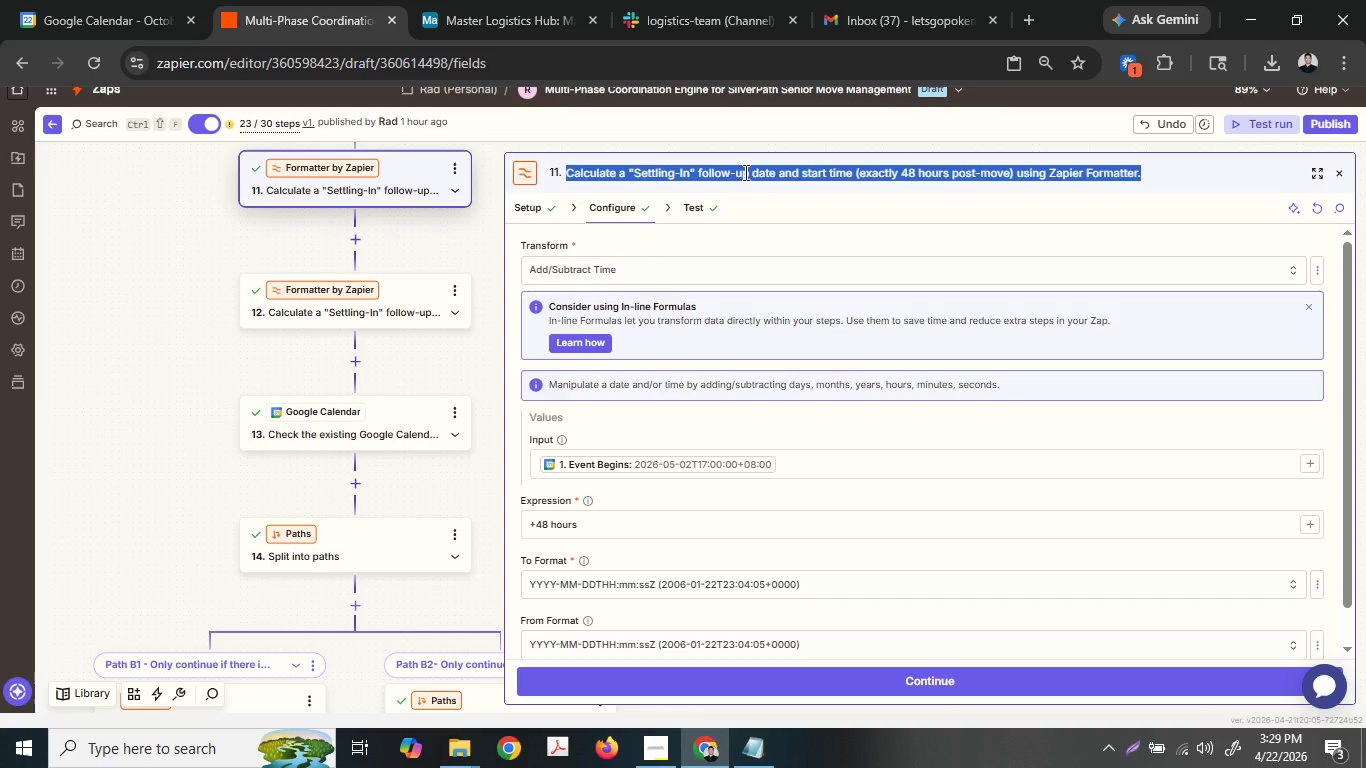 
key(Control+ControlLeft)
 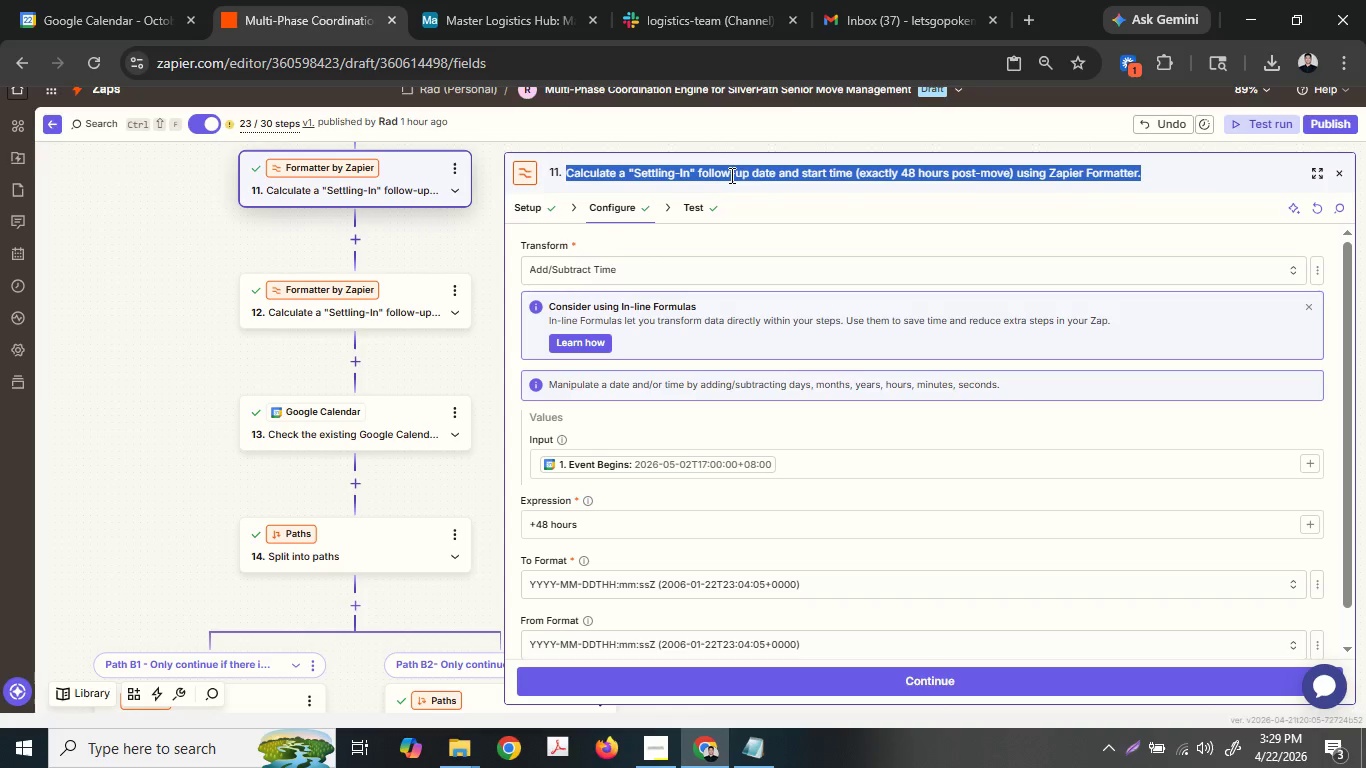 
key(Control+C)
 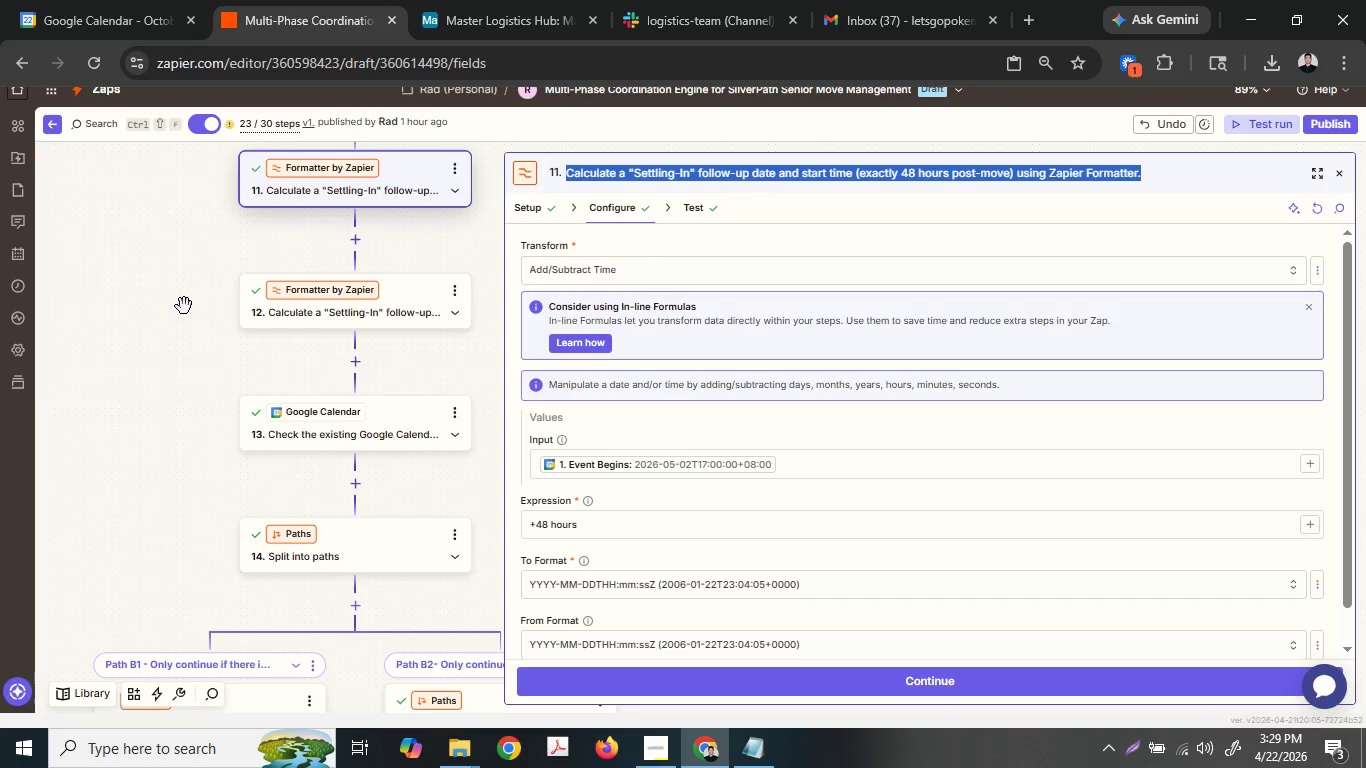 
left_click([167, 312])
 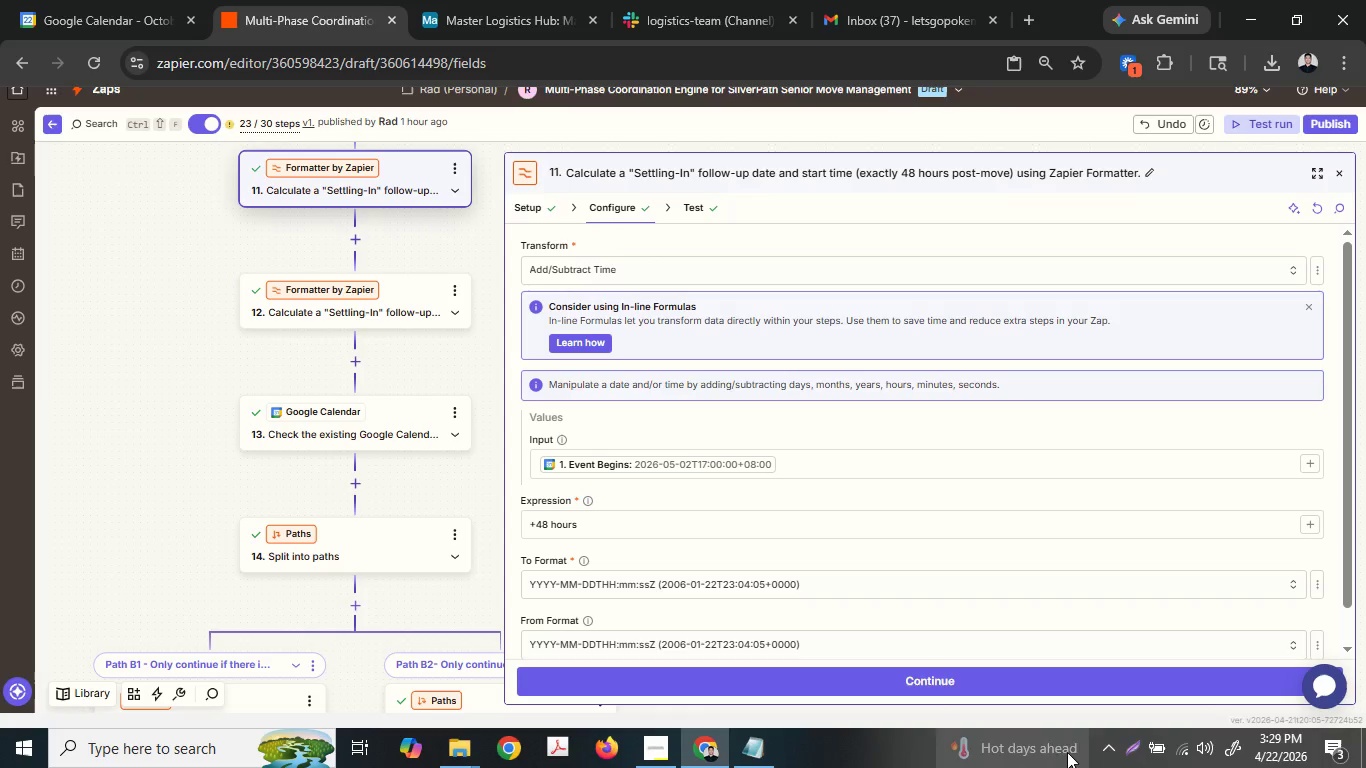 
left_click([1126, 740])
 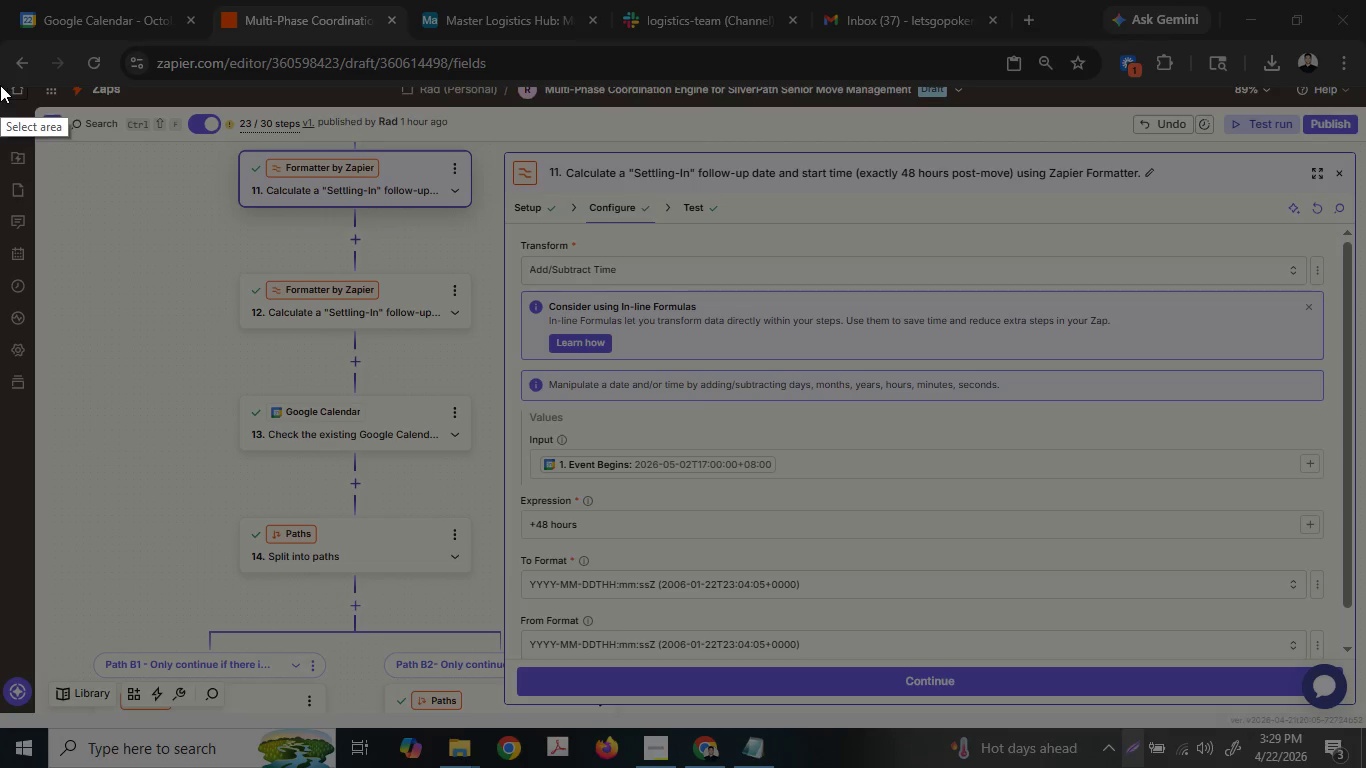 
left_click_drag(start_coordinate=[0, 85], to_coordinate=[1365, 724])
 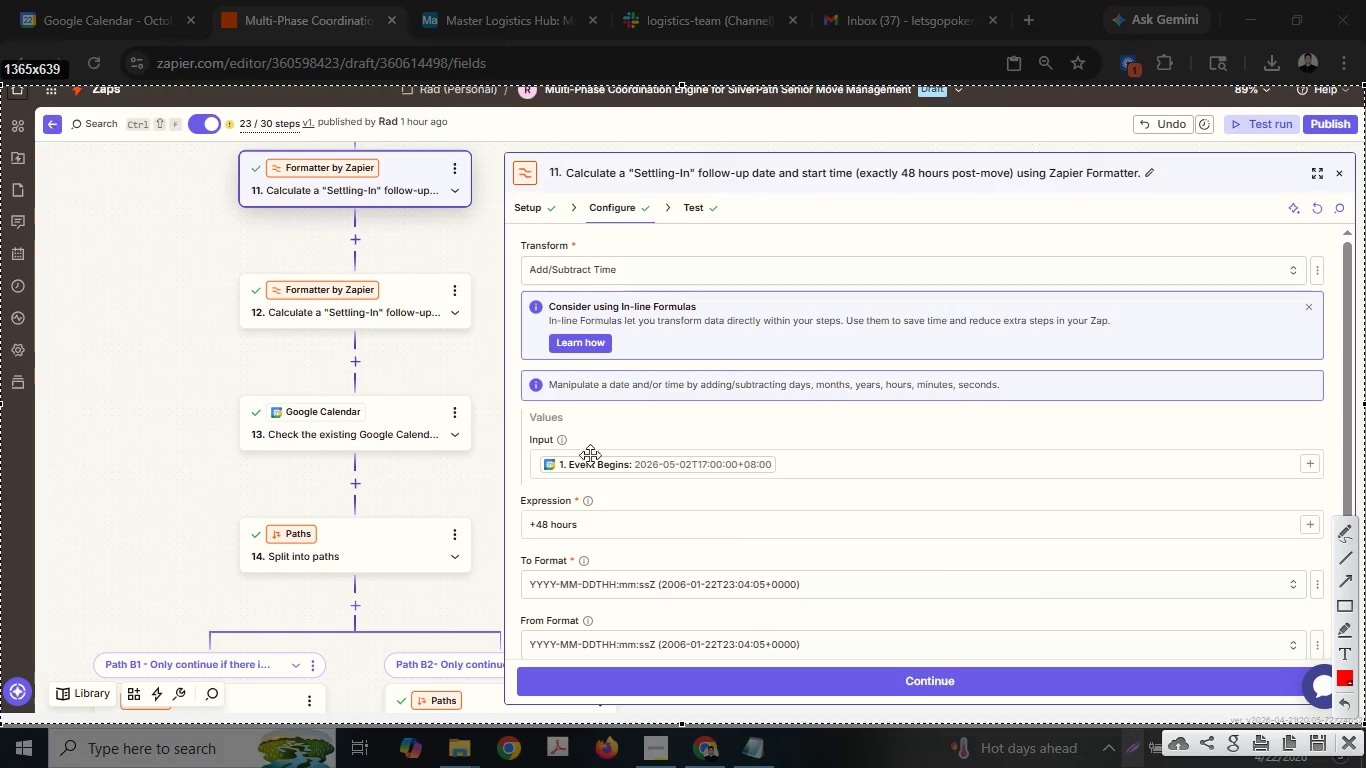 
right_click([487, 398])
 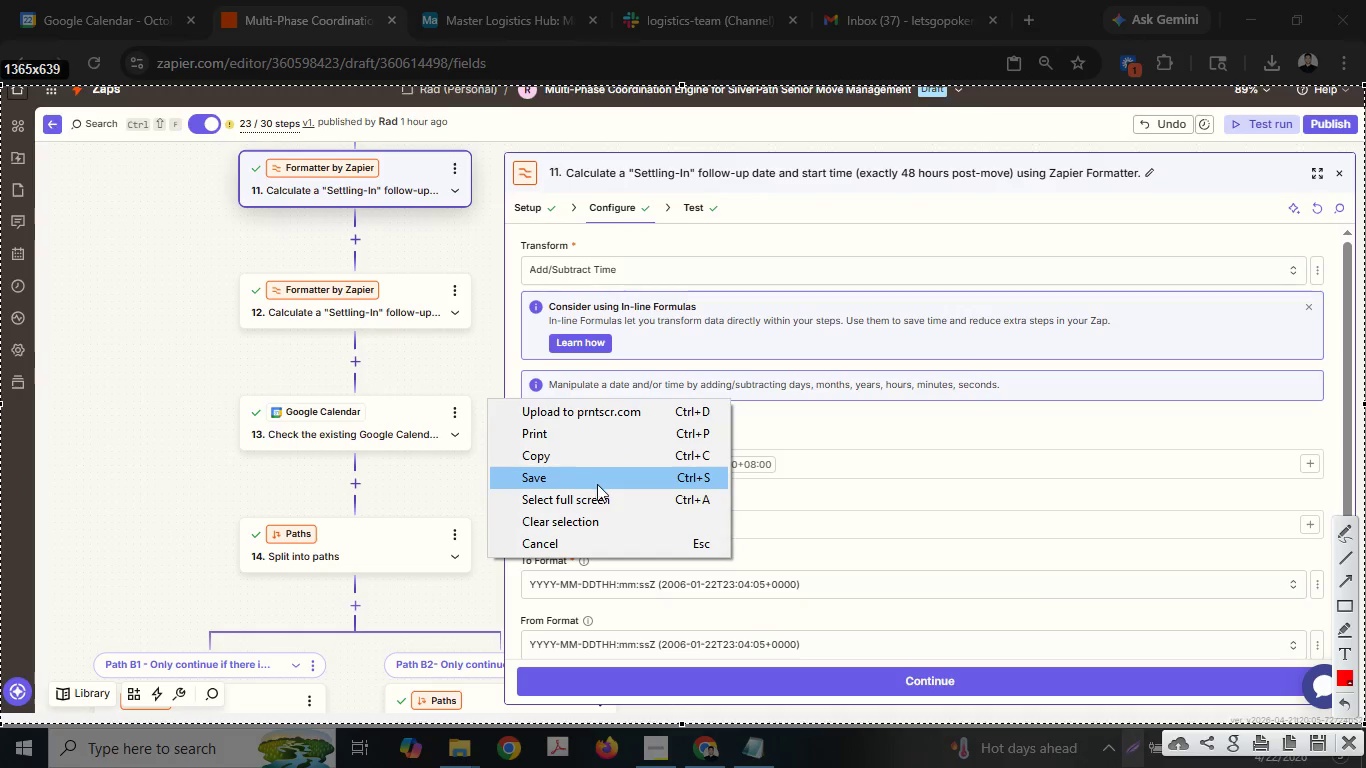 
left_click([597, 484])
 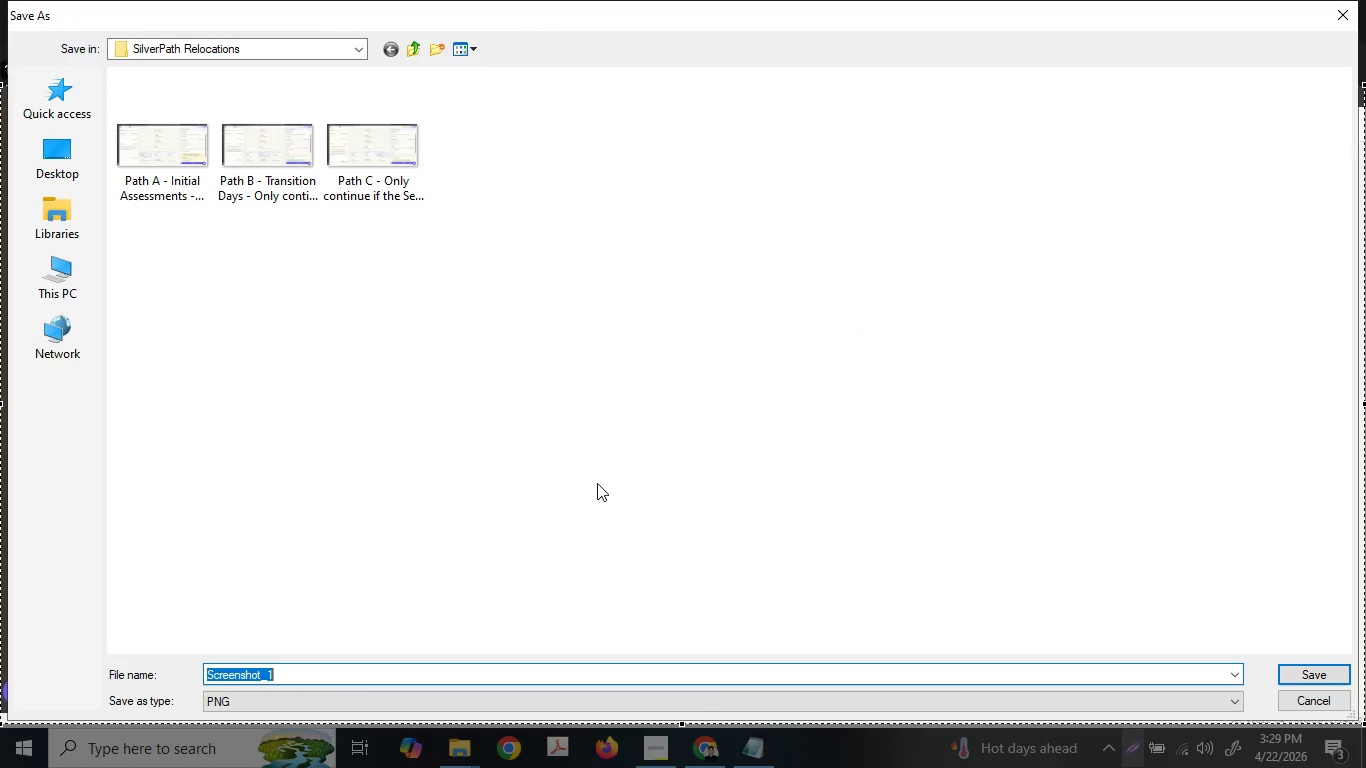 
key(Control+V)
 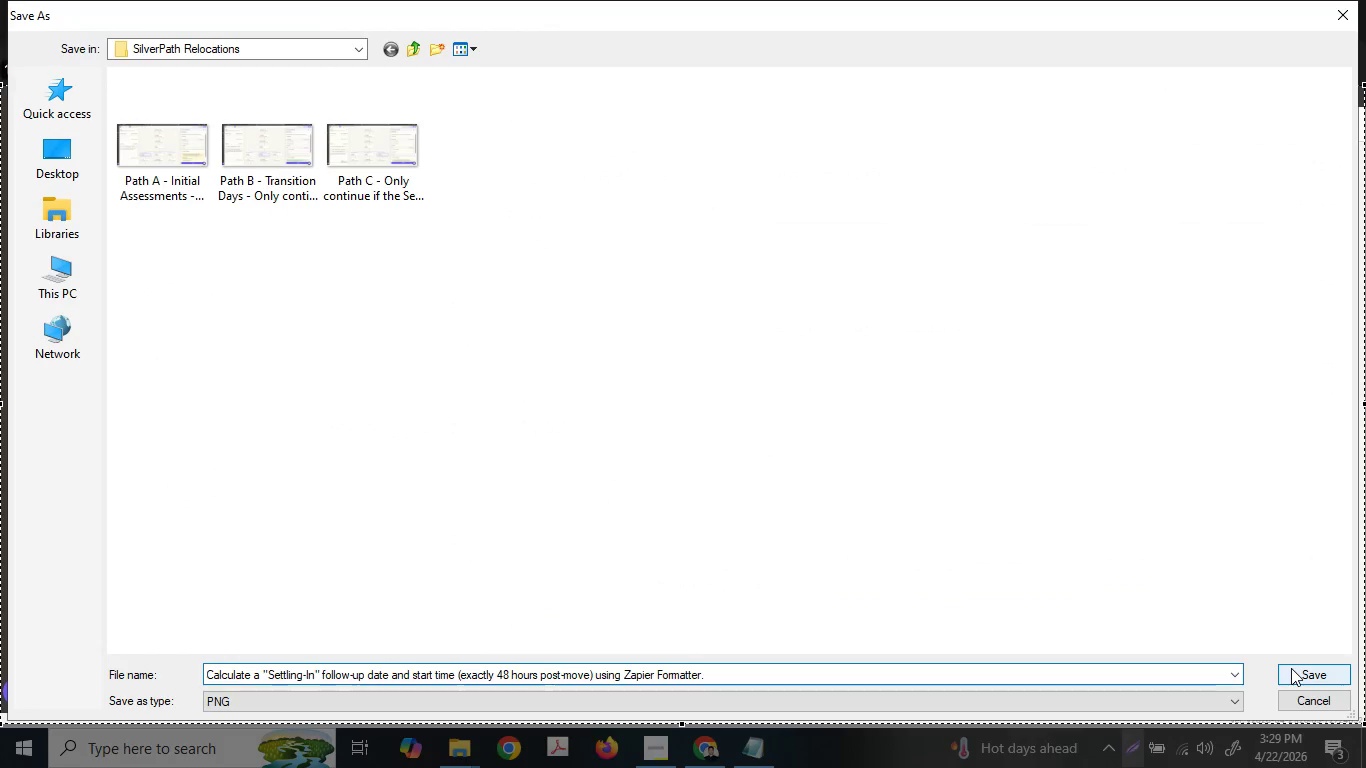 
left_click([1296, 668])
 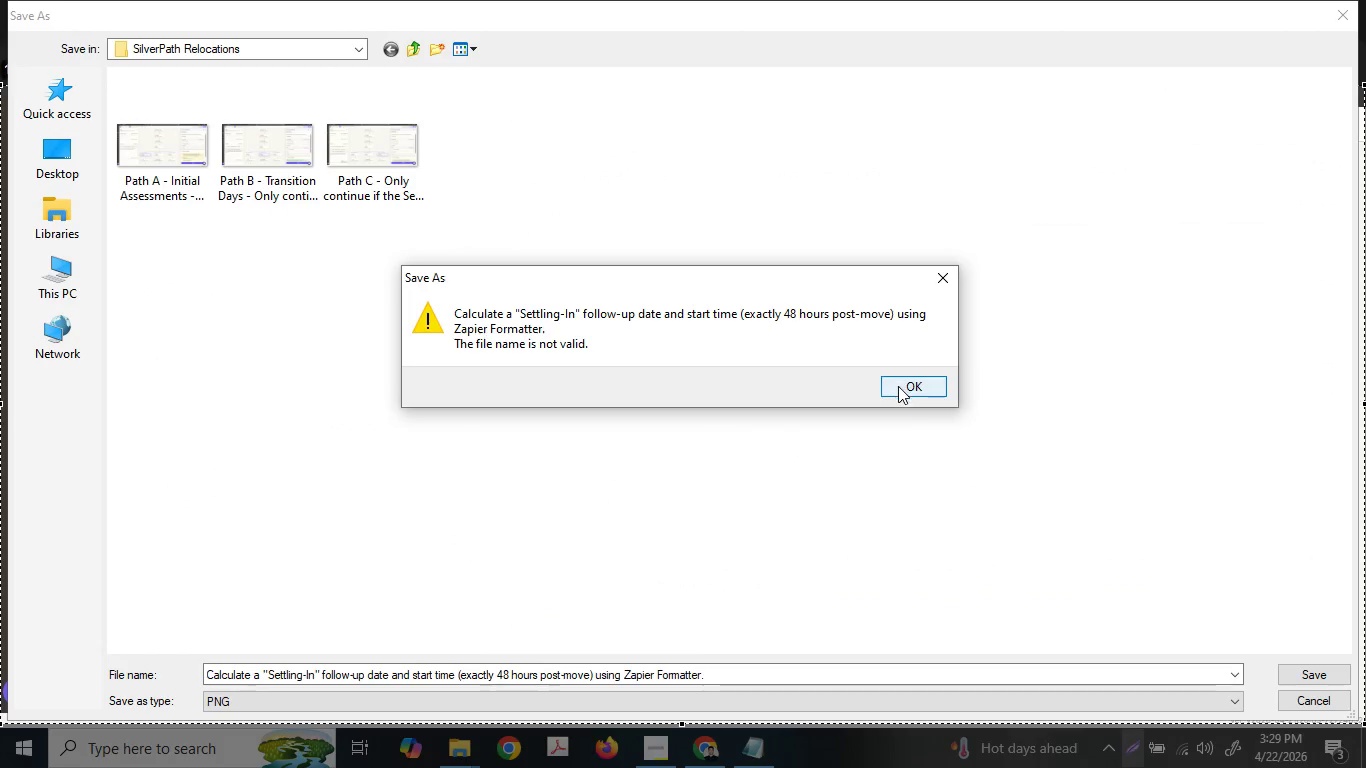 
left_click([897, 386])